 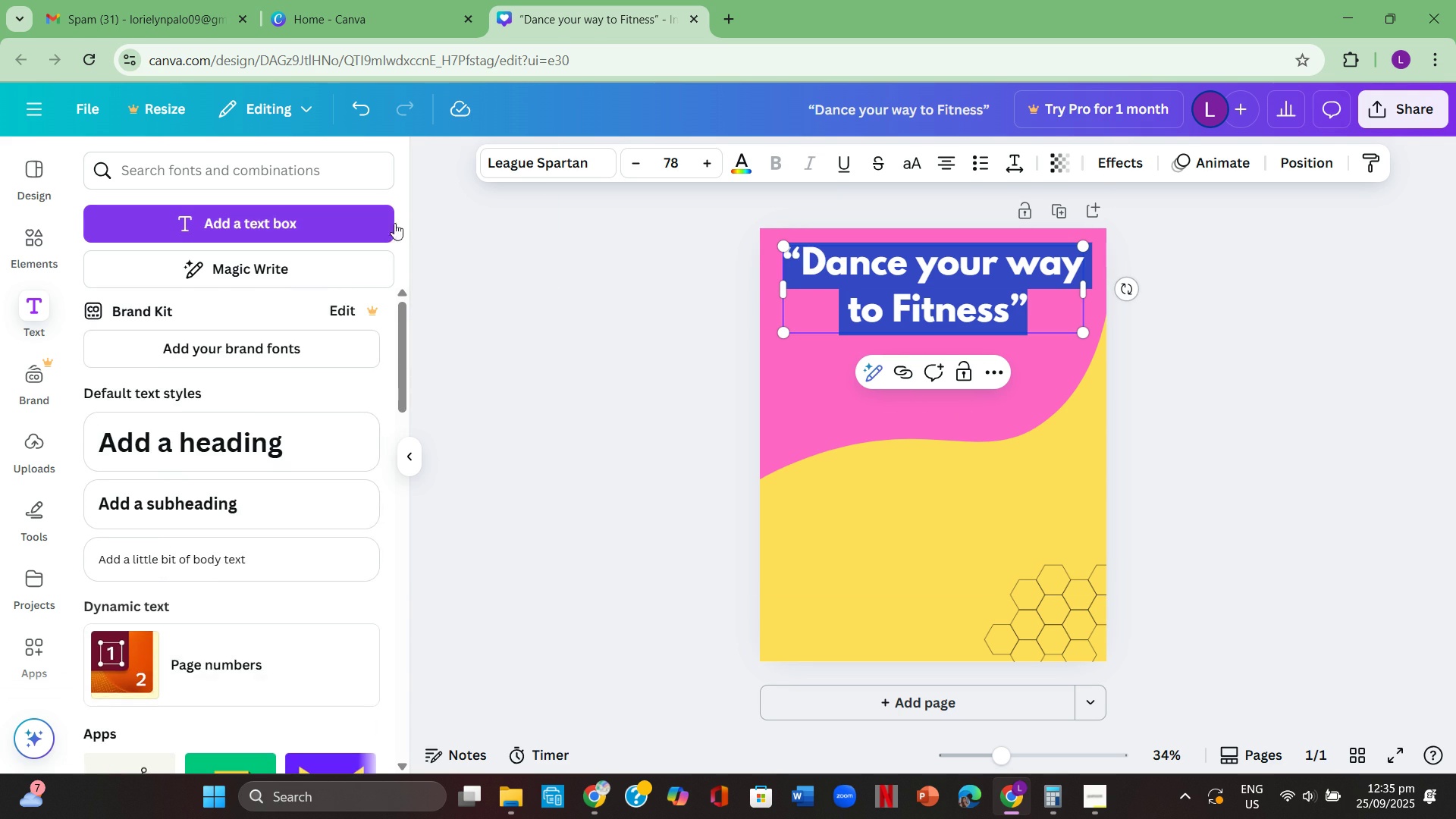 
left_click([545, 162])
 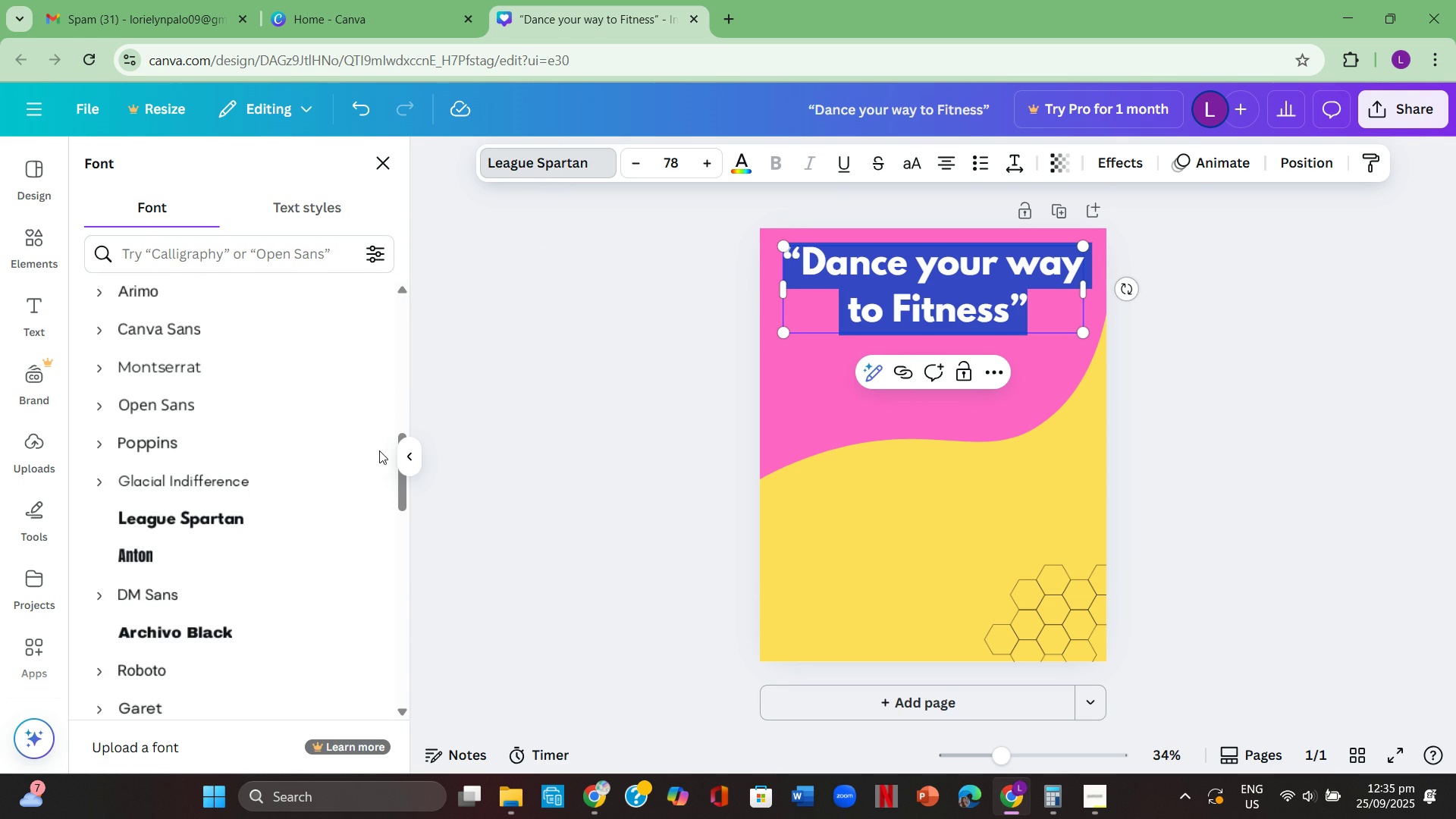 
scroll: coordinate [245, 487], scroll_direction: down, amount: 4.0
 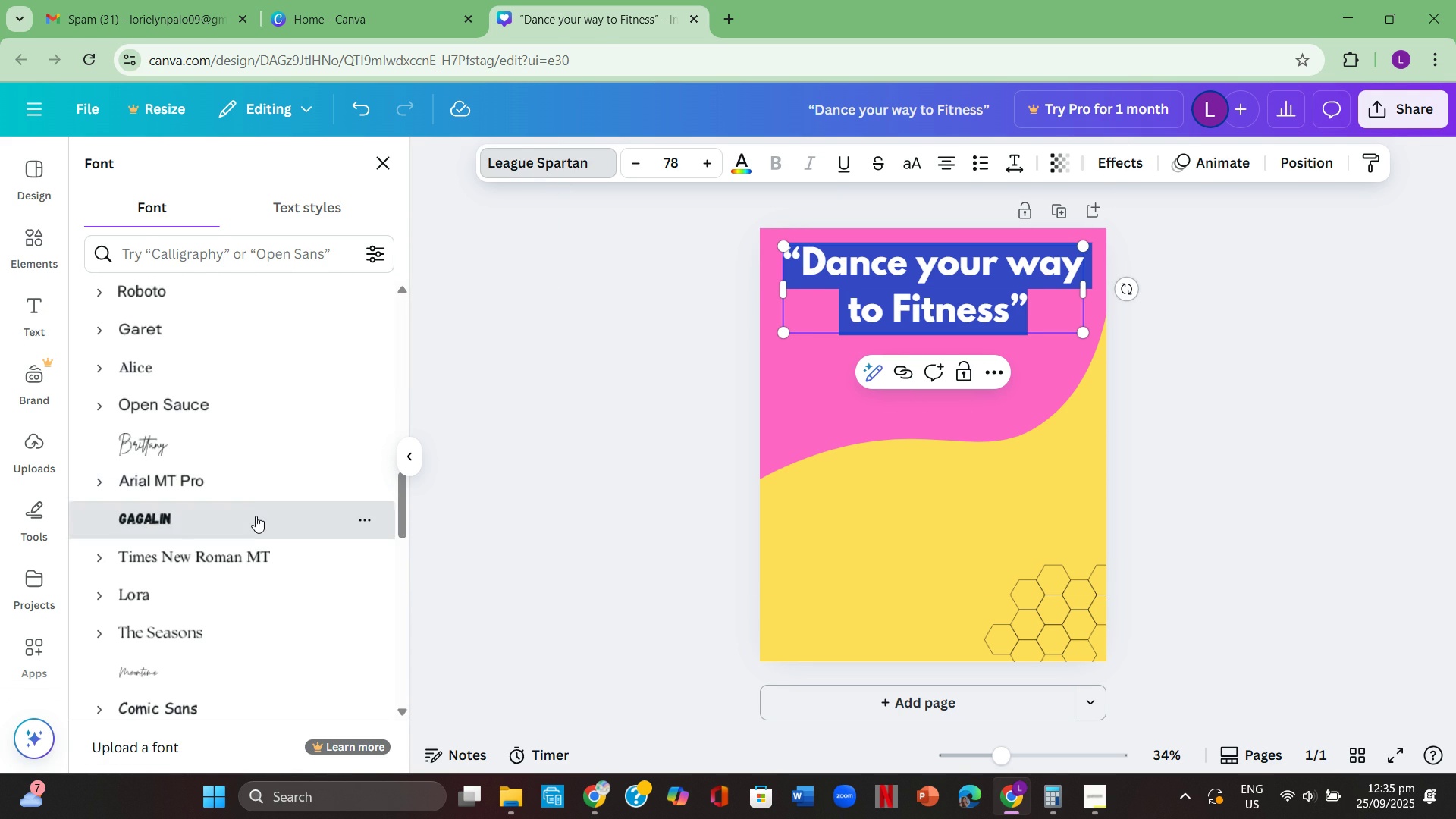 
left_click([256, 516])
 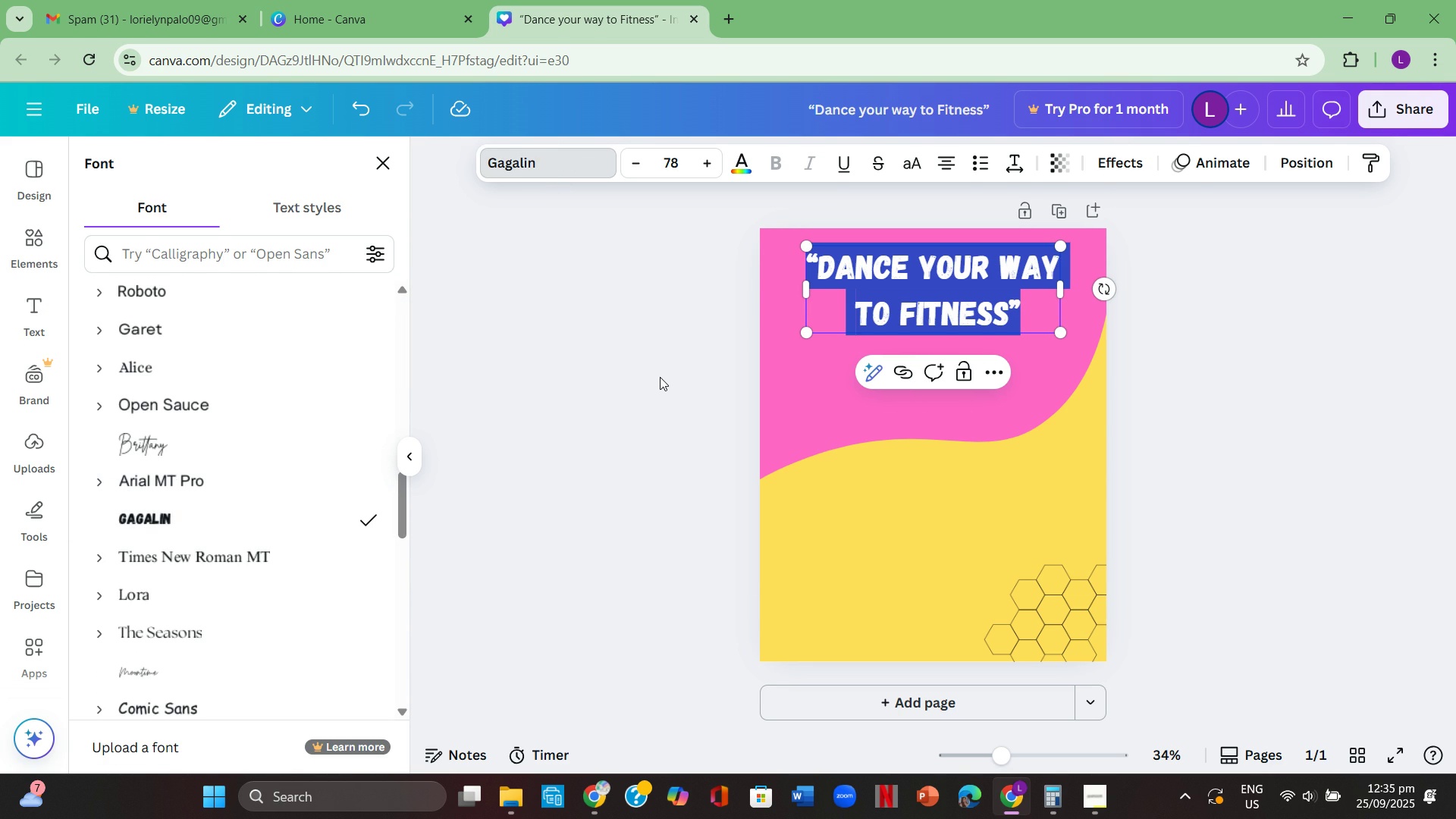 
left_click([660, 375])
 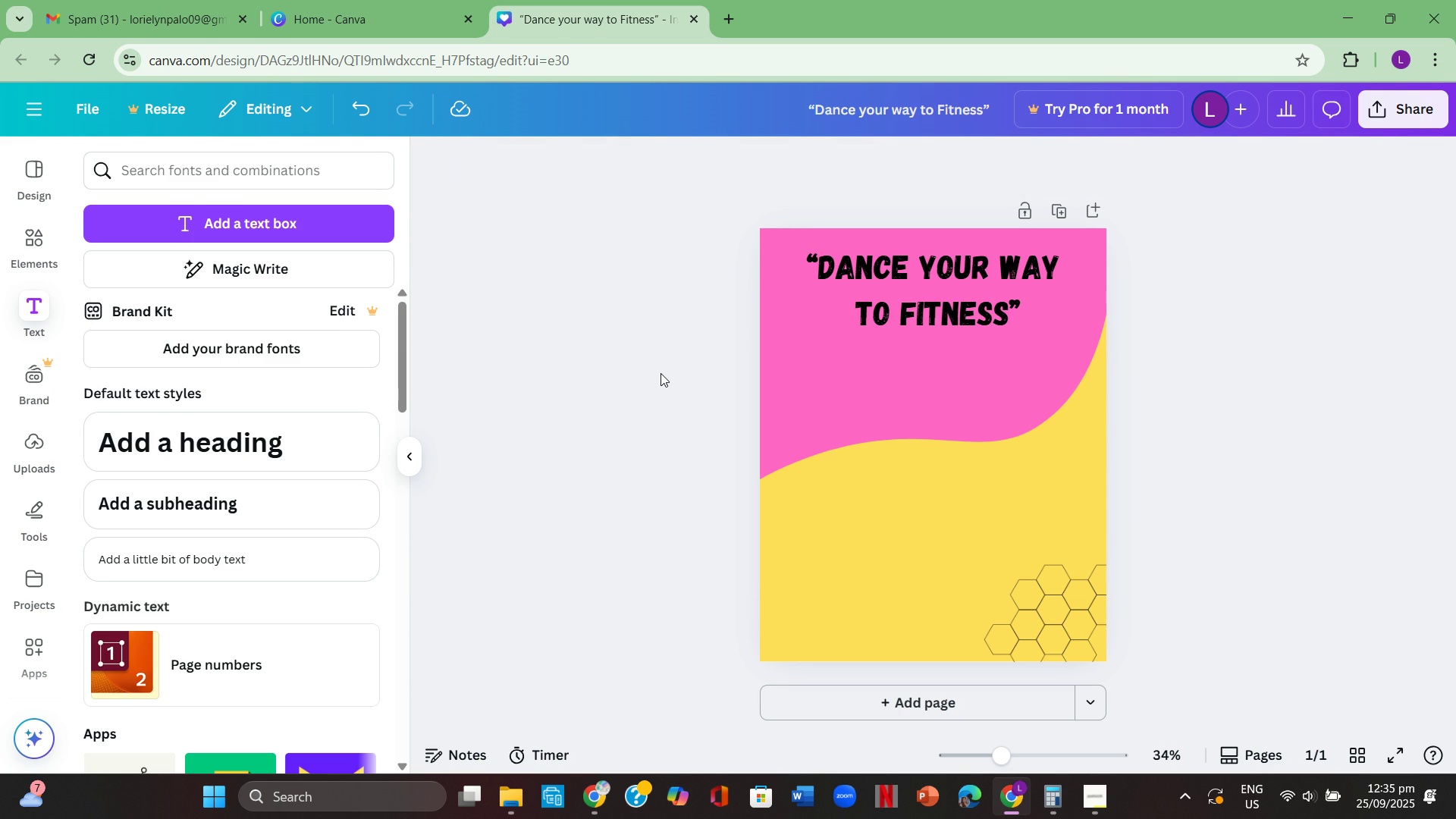 
left_click([661, 374])
 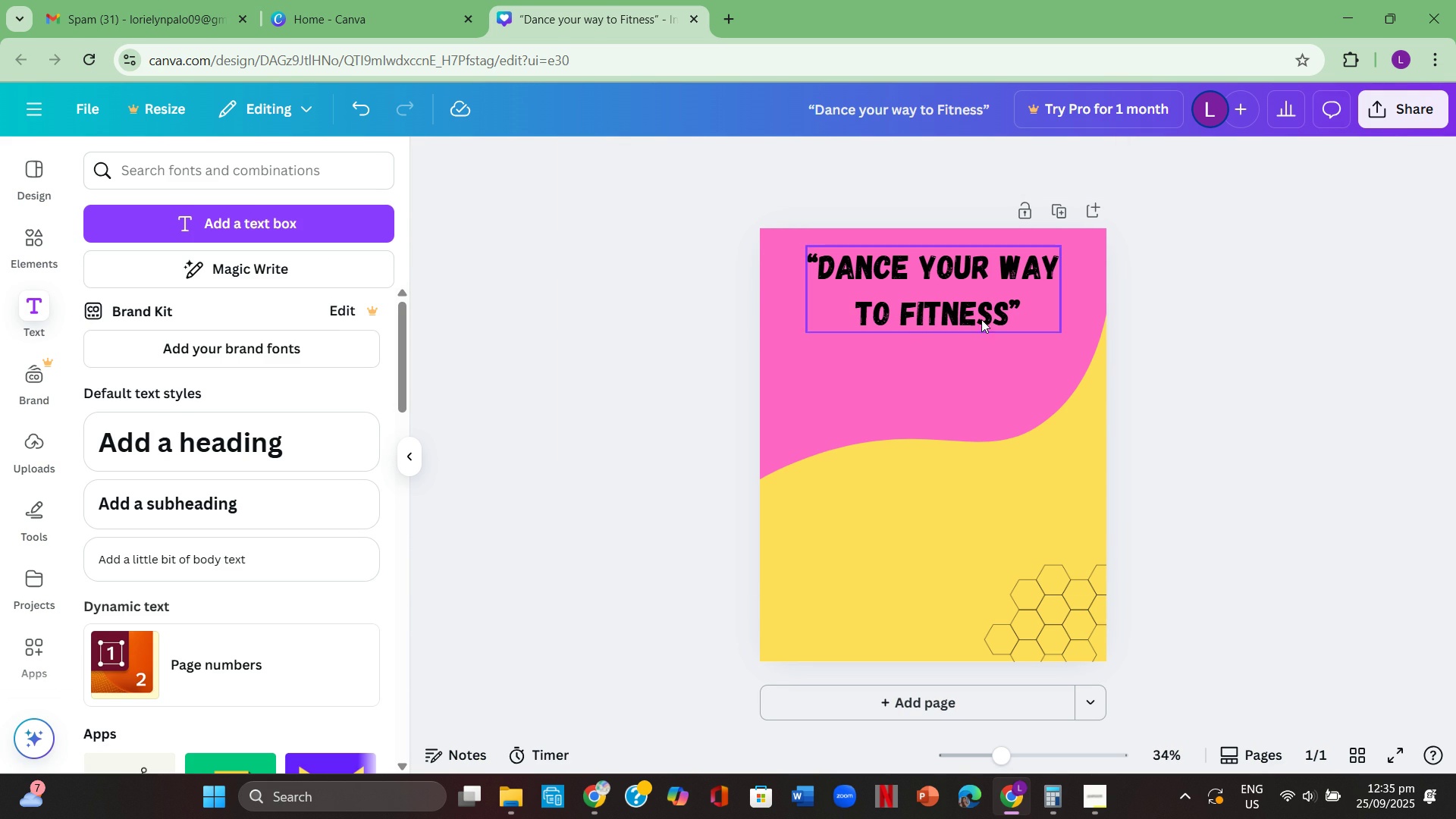 
left_click([984, 301])
 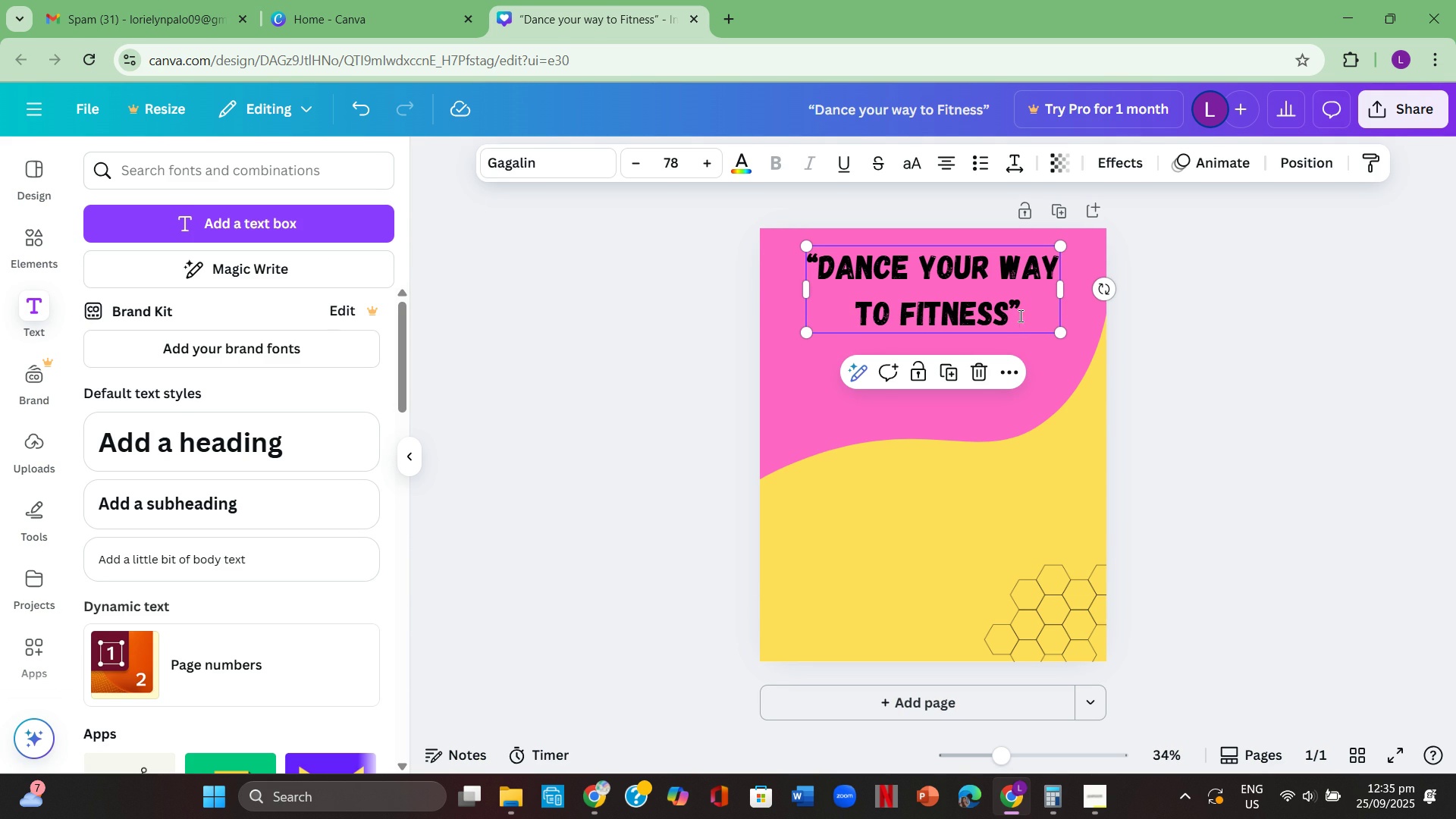 
left_click([1018, 314])